 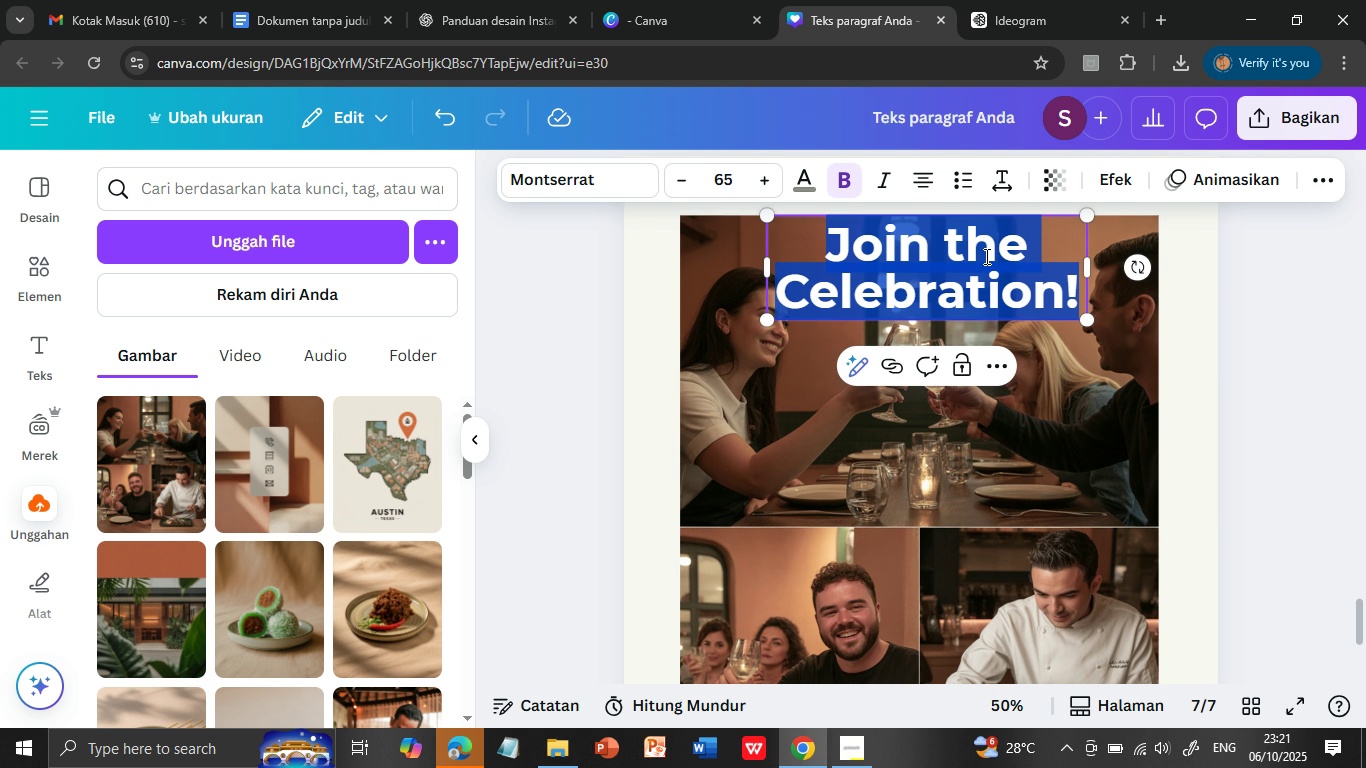 
triple_click([985, 256])
 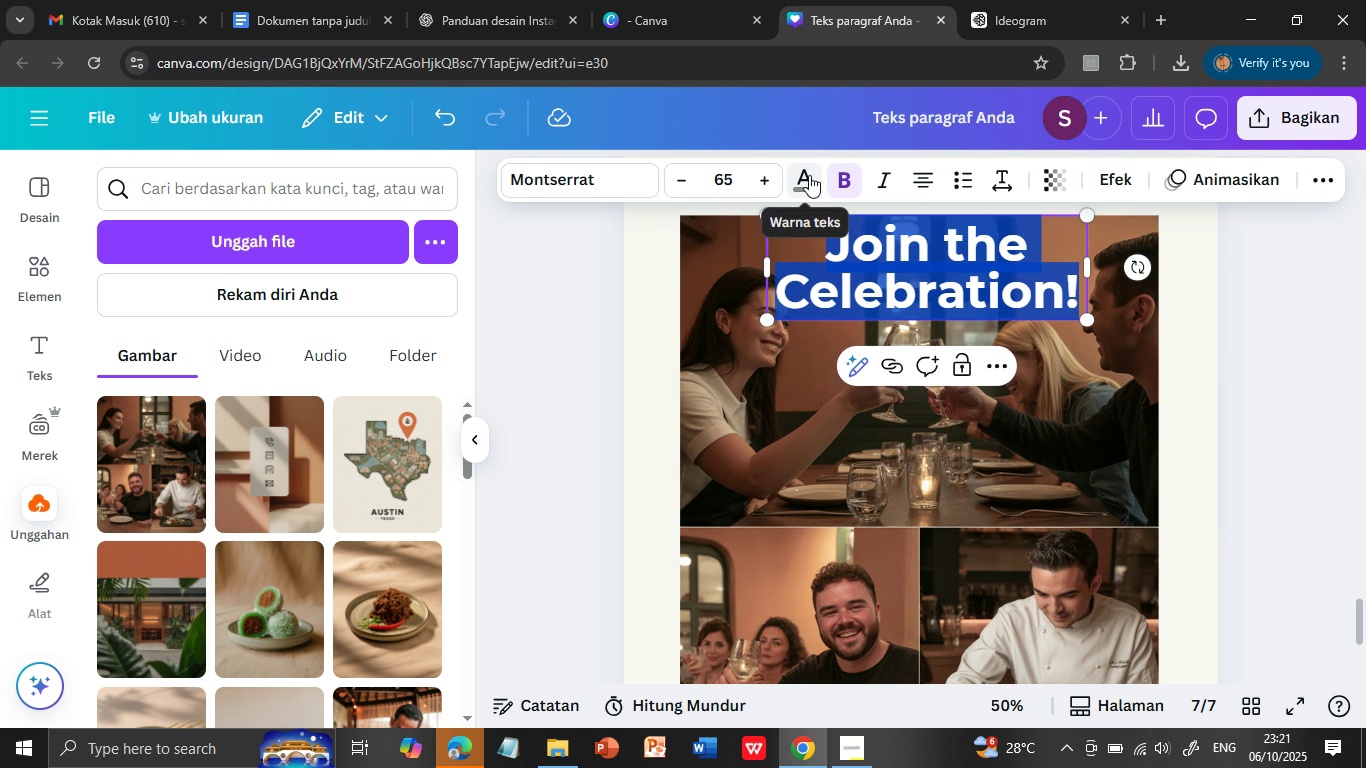 
left_click([809, 175])
 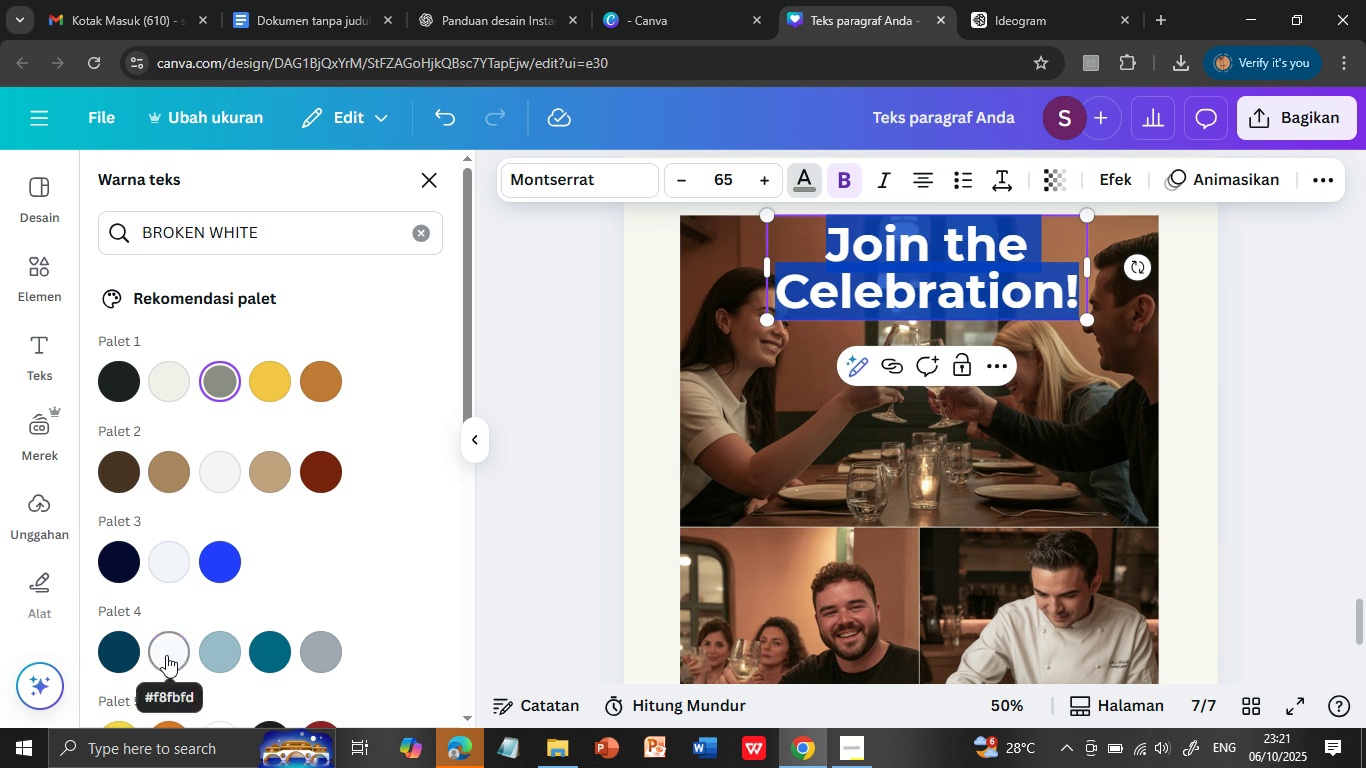 
left_click([166, 655])
 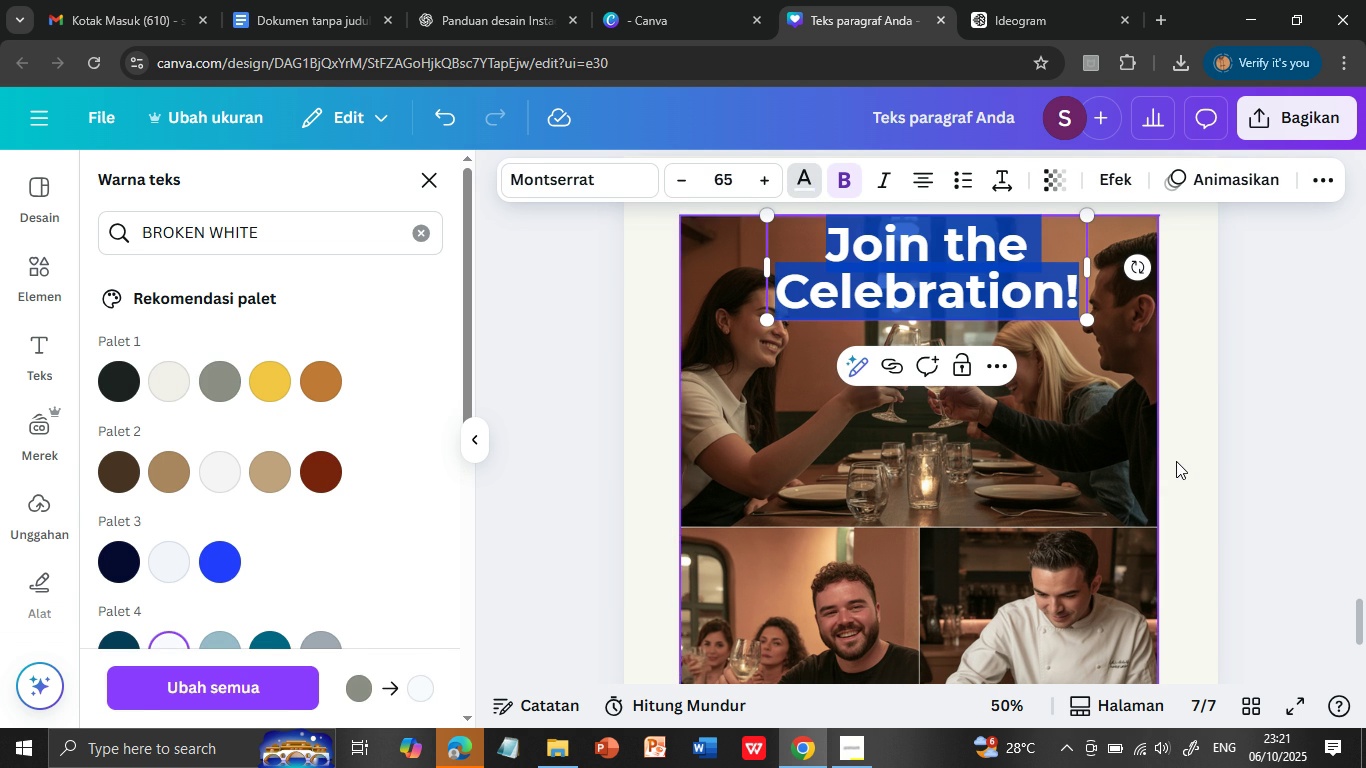 
left_click([1176, 461])
 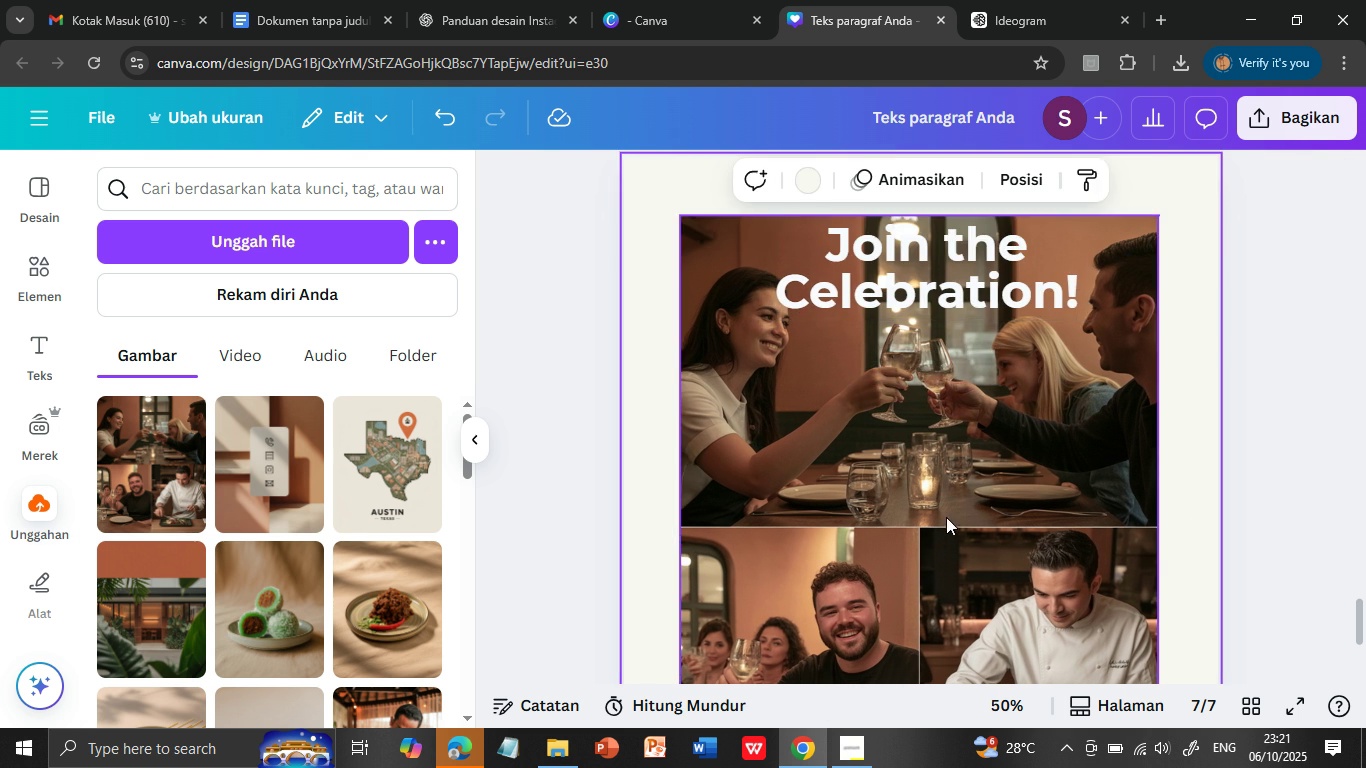 
scroll: coordinate [1038, 524], scroll_direction: down, amount: 1.0